 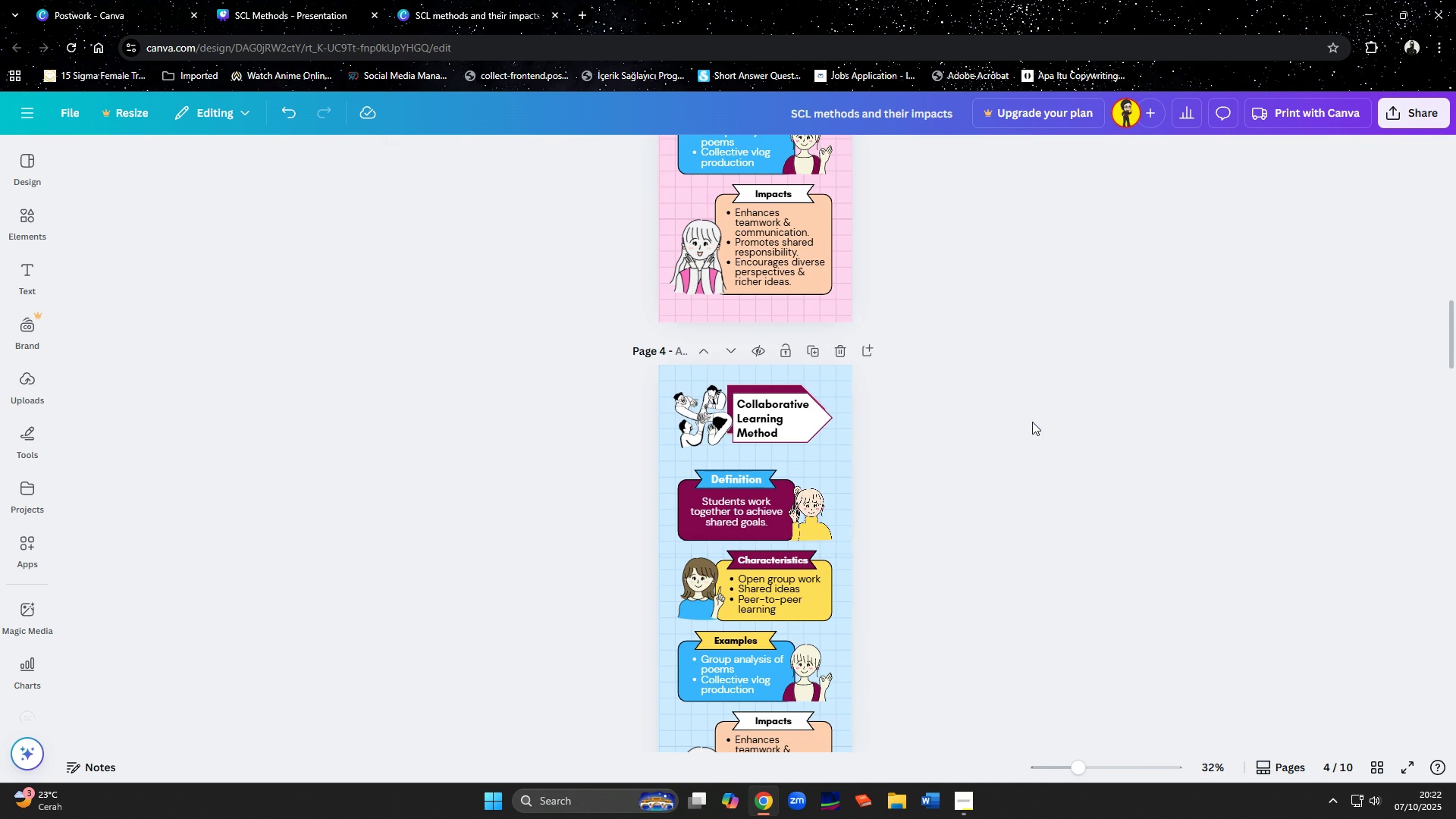 
left_click([337, 0])
 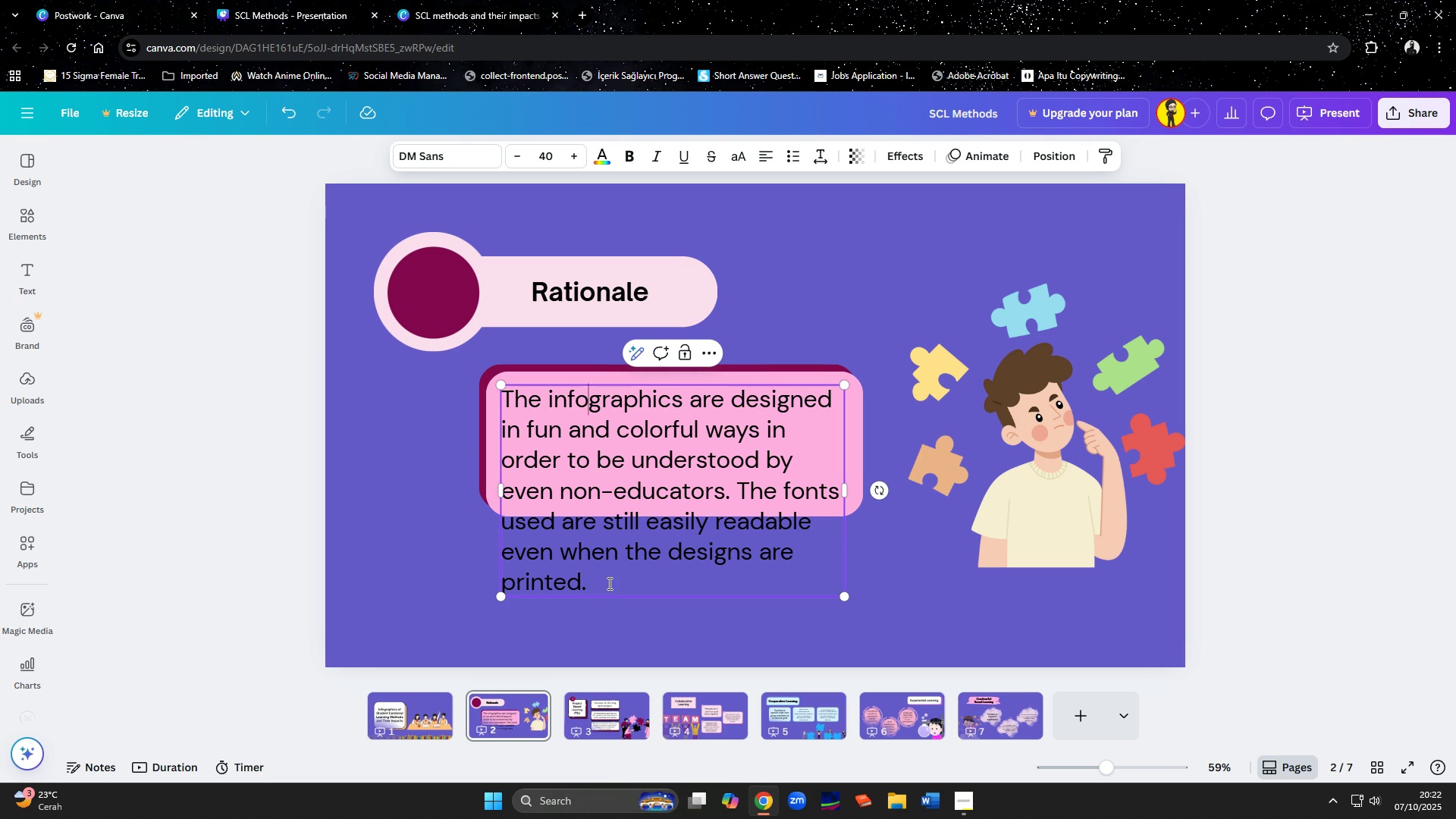 
double_click([608, 583])
 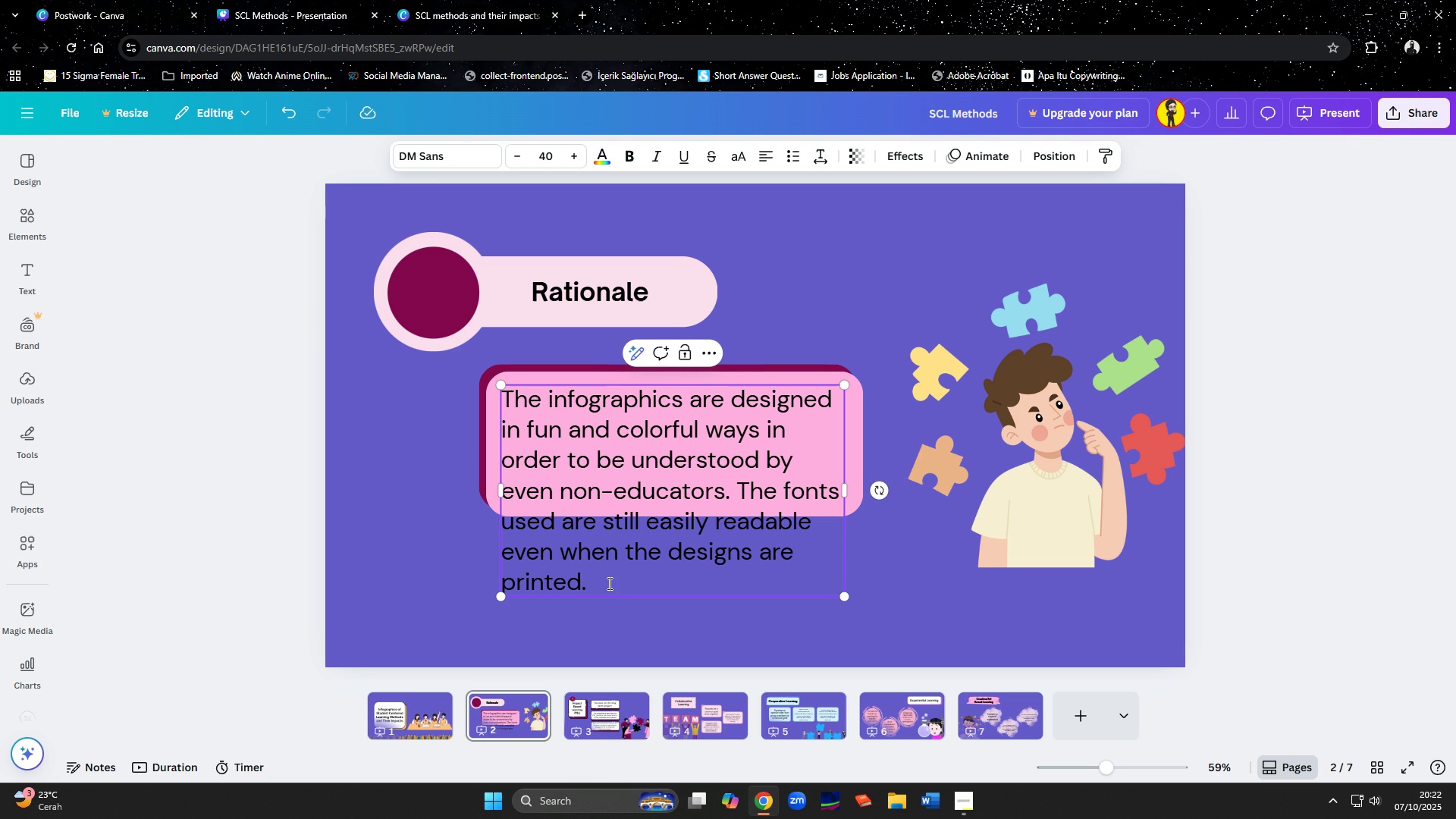 
type( From )
key(Backspace)
key(Backspace)
key(Backspace)
key(Backspace)
key(Backspace)
type(The designes )
key(Backspace)
key(Backspace)
key(Backspace)
type(s )
 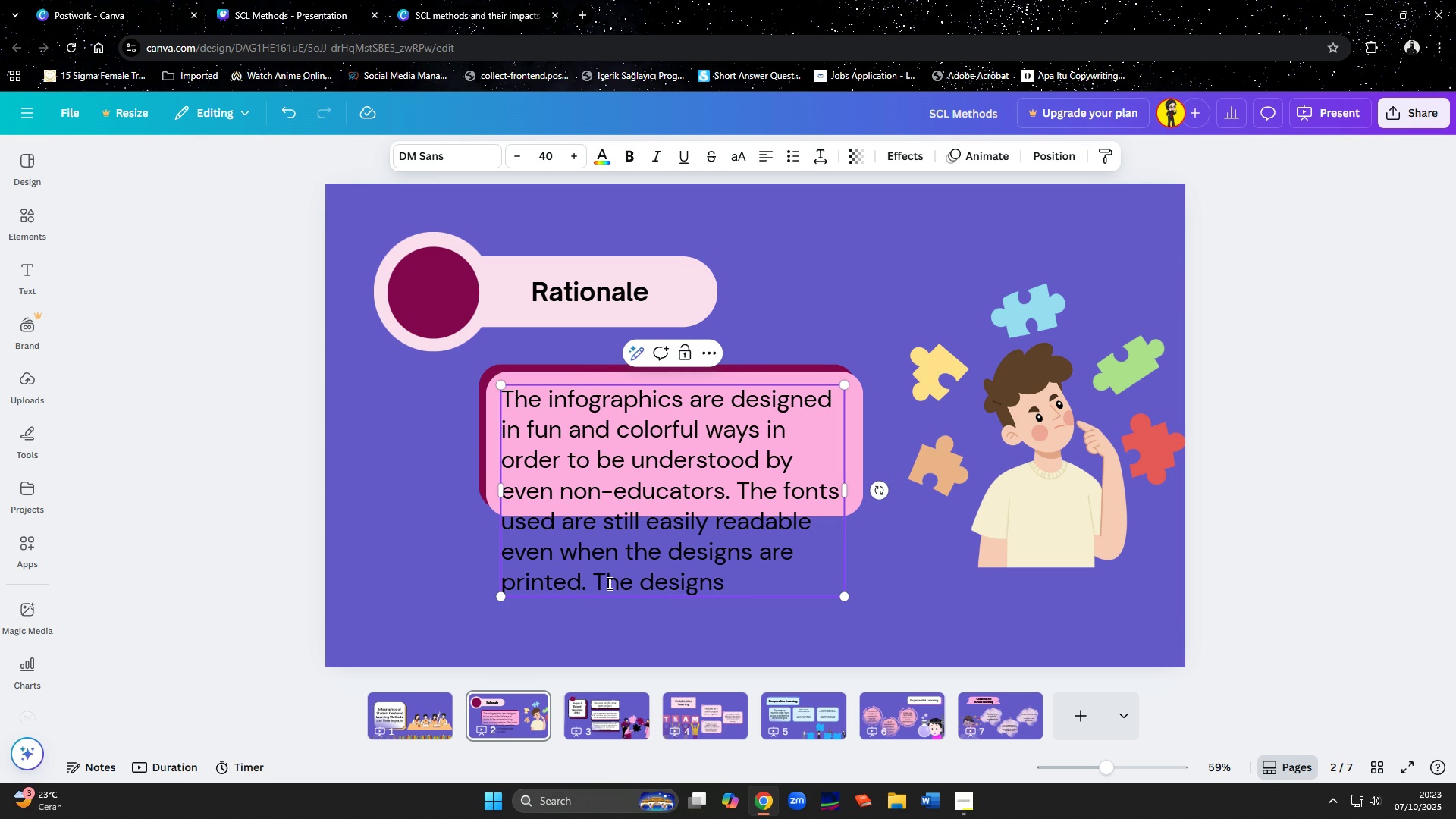 
wait(7.79)
 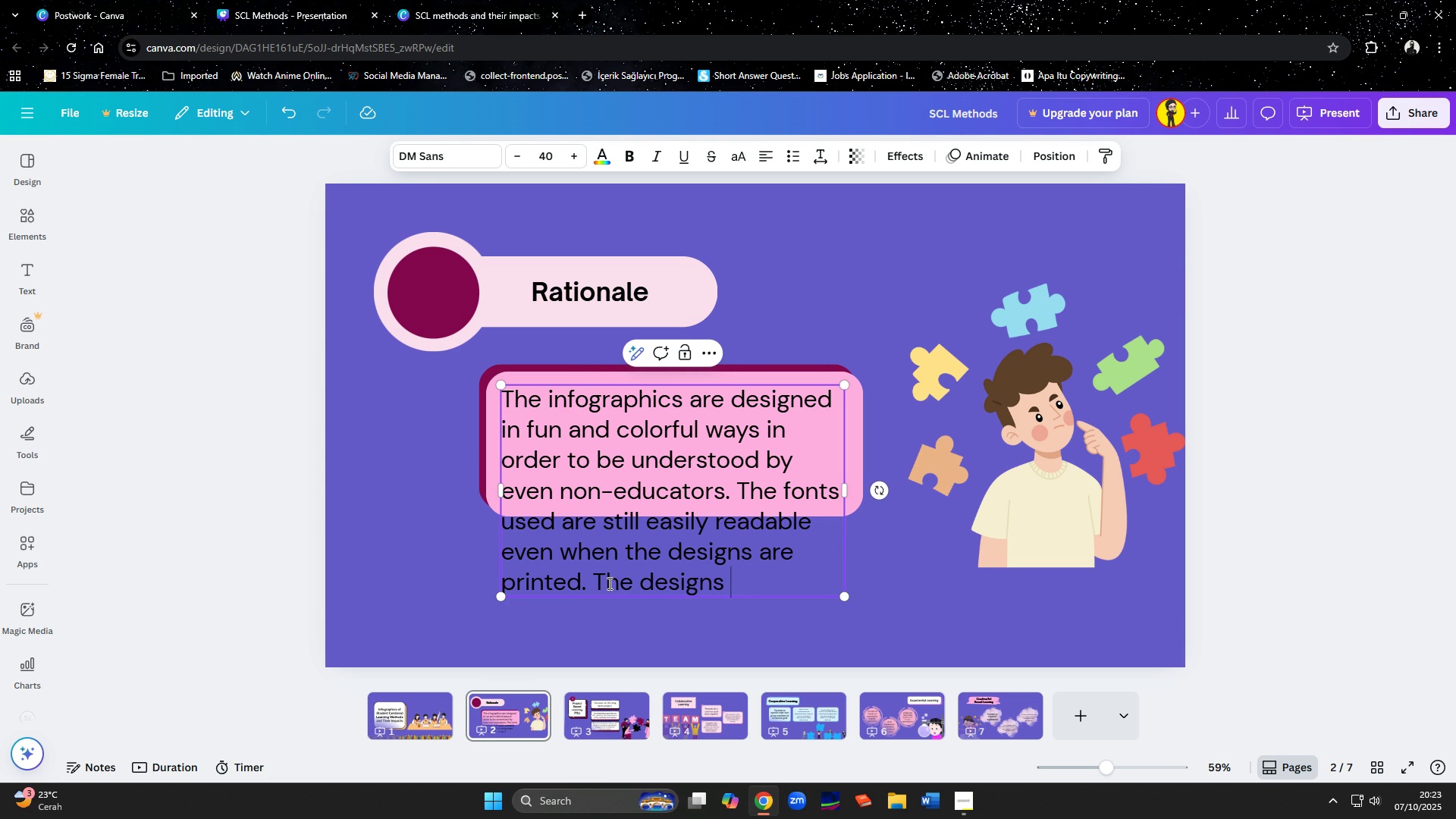 
type(can grasp auei)
key(Backspace)
key(Backspace)
type(dience's attention in)
key(Backspace)
type(mmediately for their )
 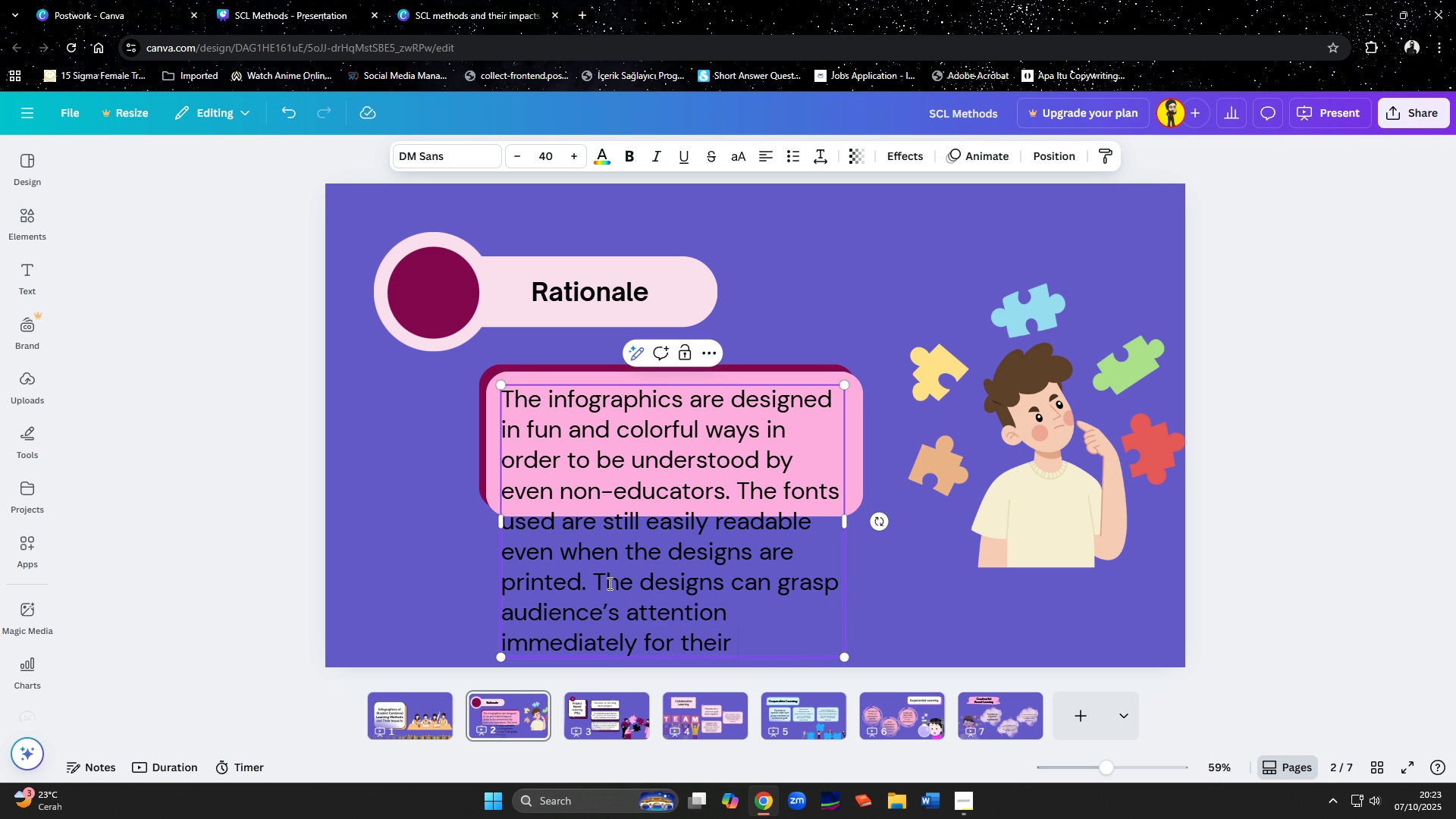 
wait(7.6)
 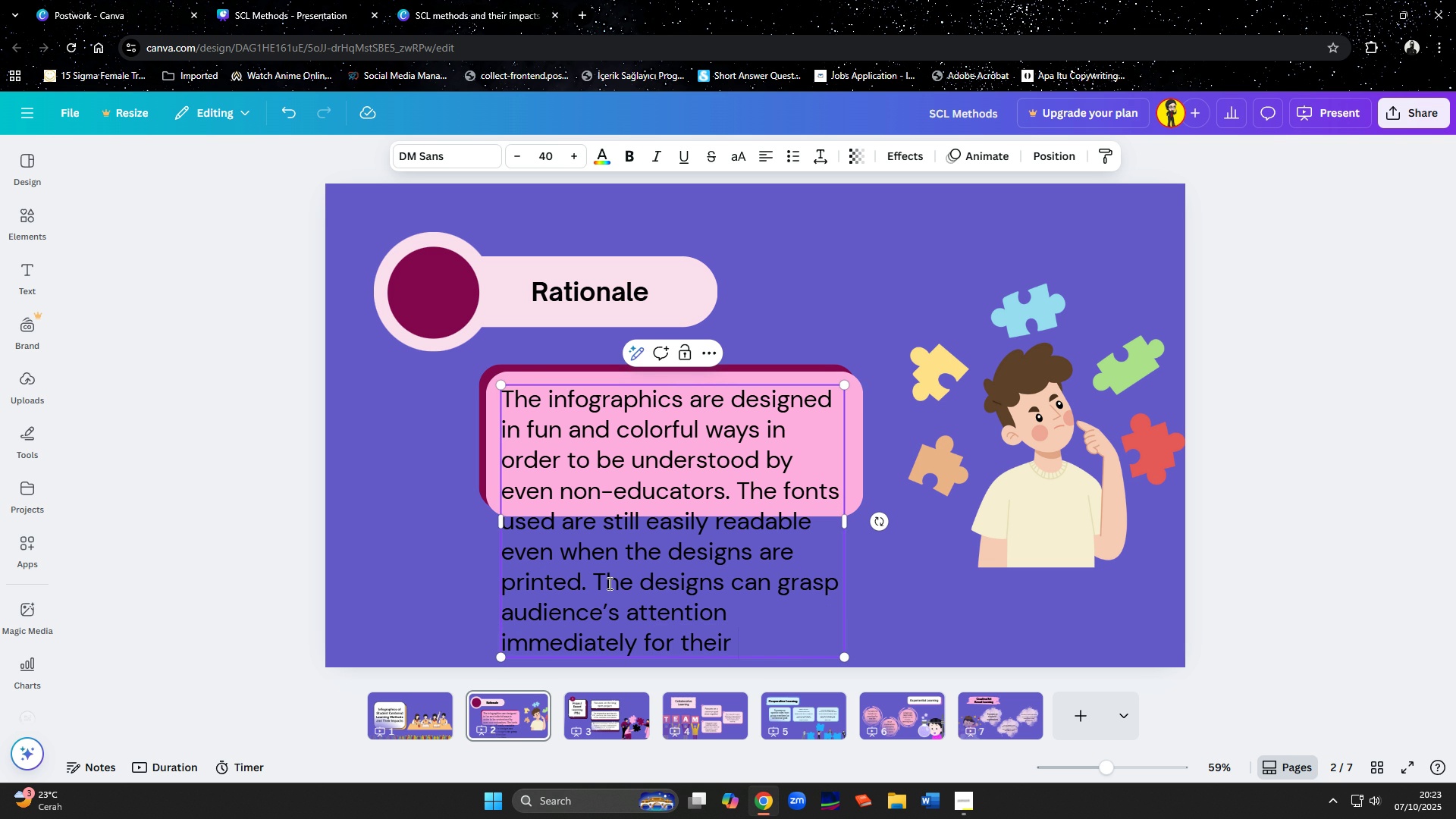 
type(eye catching )
 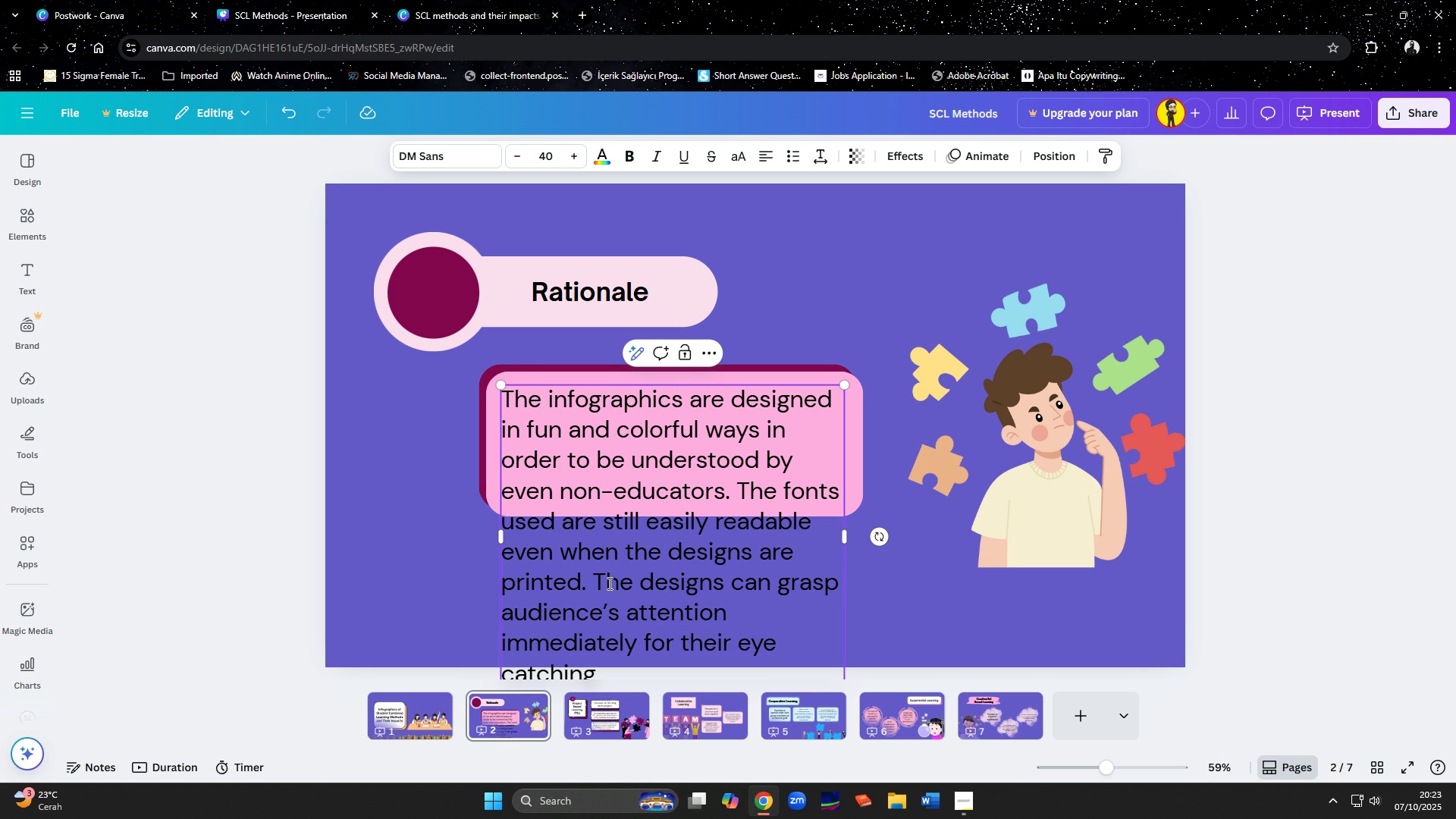 
wait(14.73)
 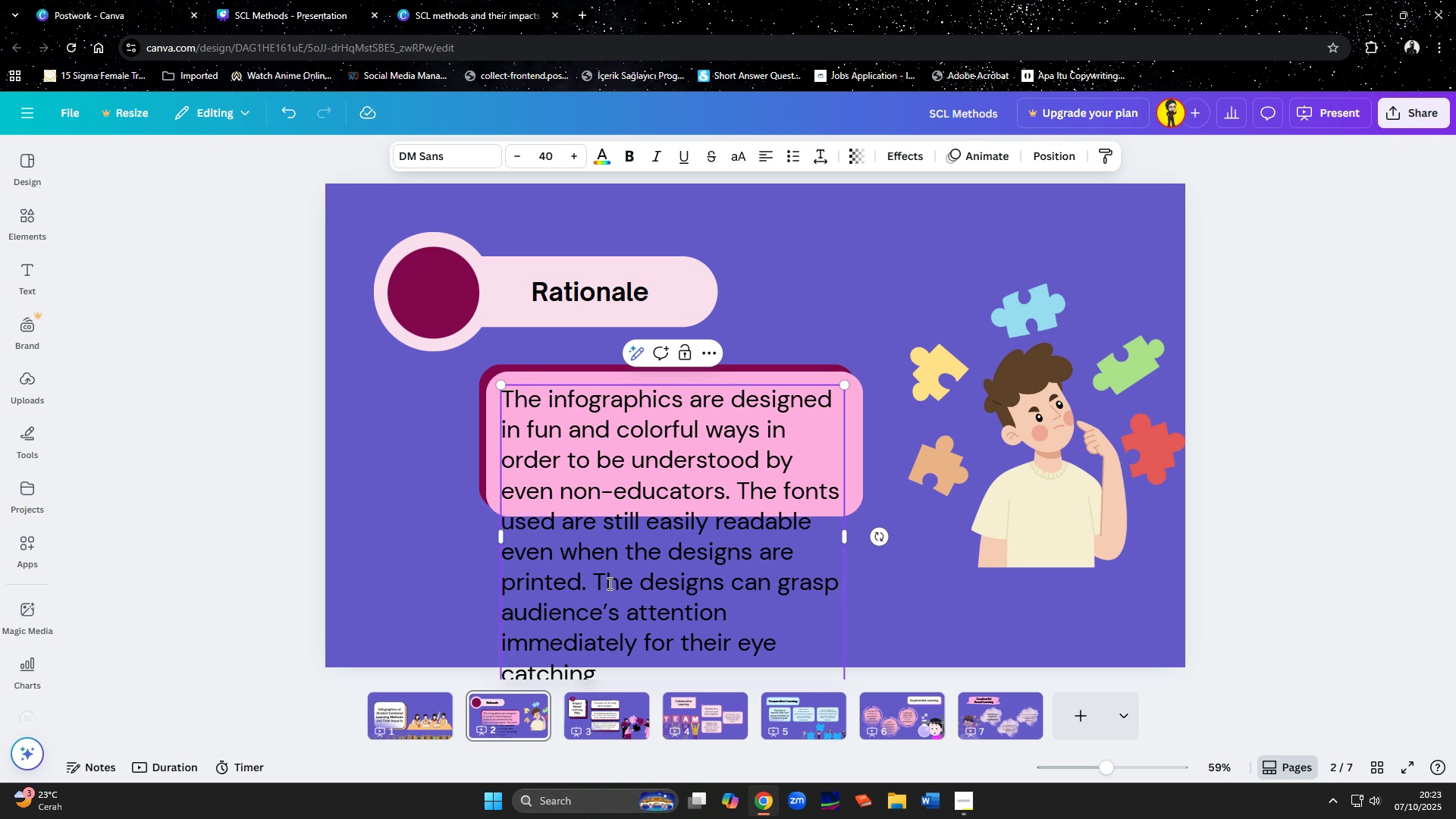 
type(sketh)
key(Backspace)
type(ch.)